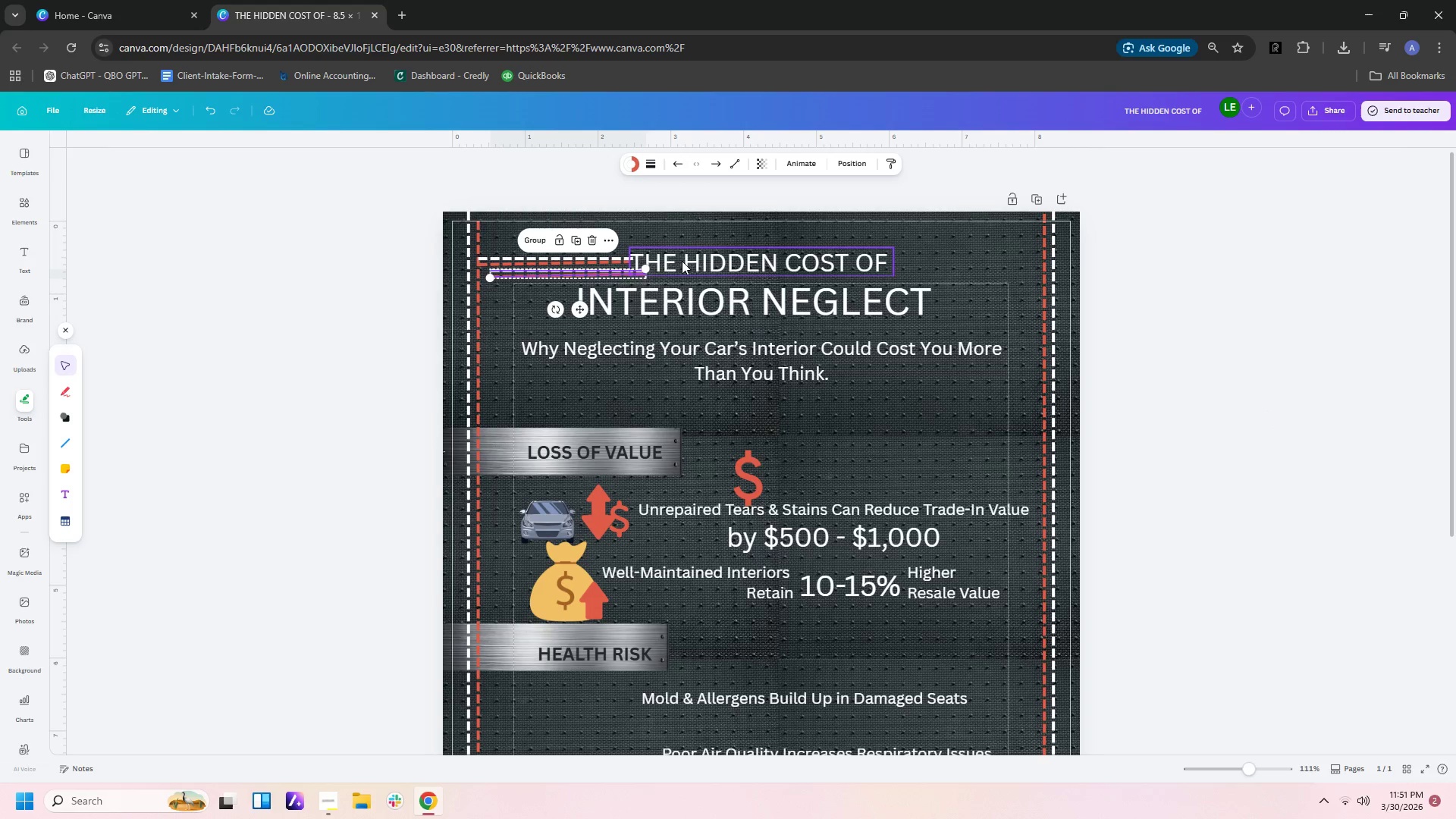 
left_click([689, 208])
 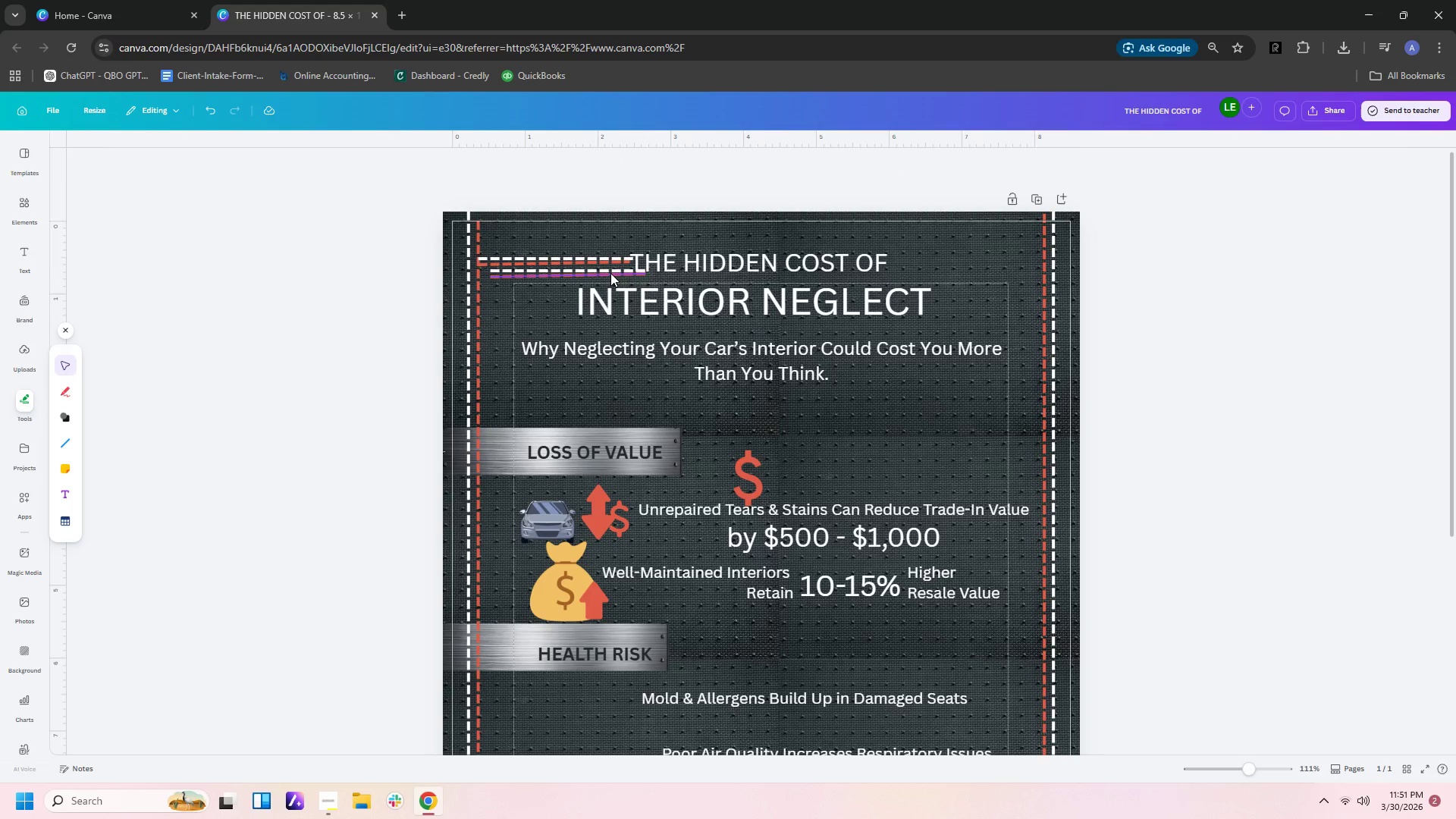 
left_click_drag(start_coordinate=[610, 273], to_coordinate=[1009, 253])
 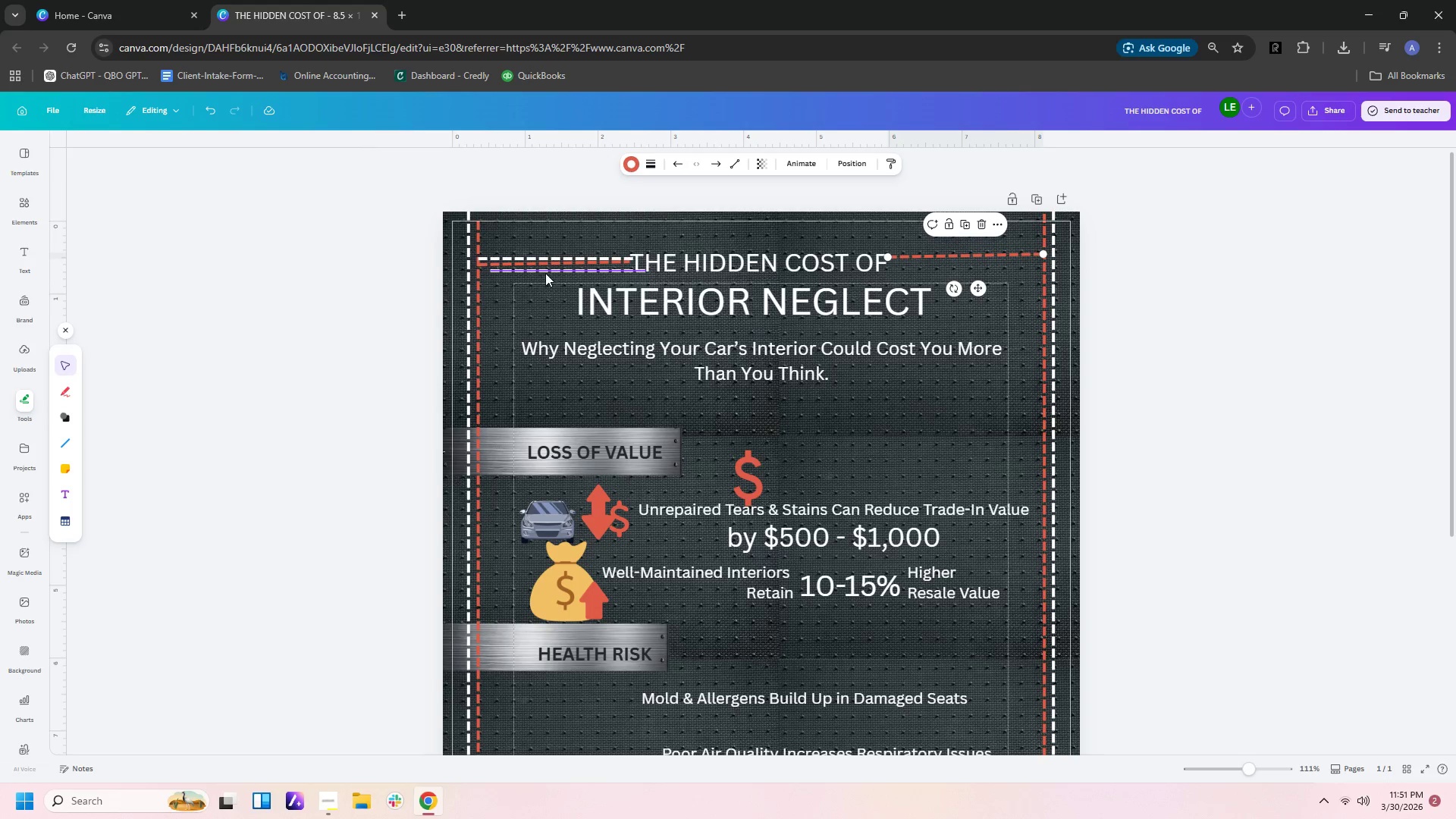 
left_click_drag(start_coordinate=[548, 271], to_coordinate=[943, 265])
 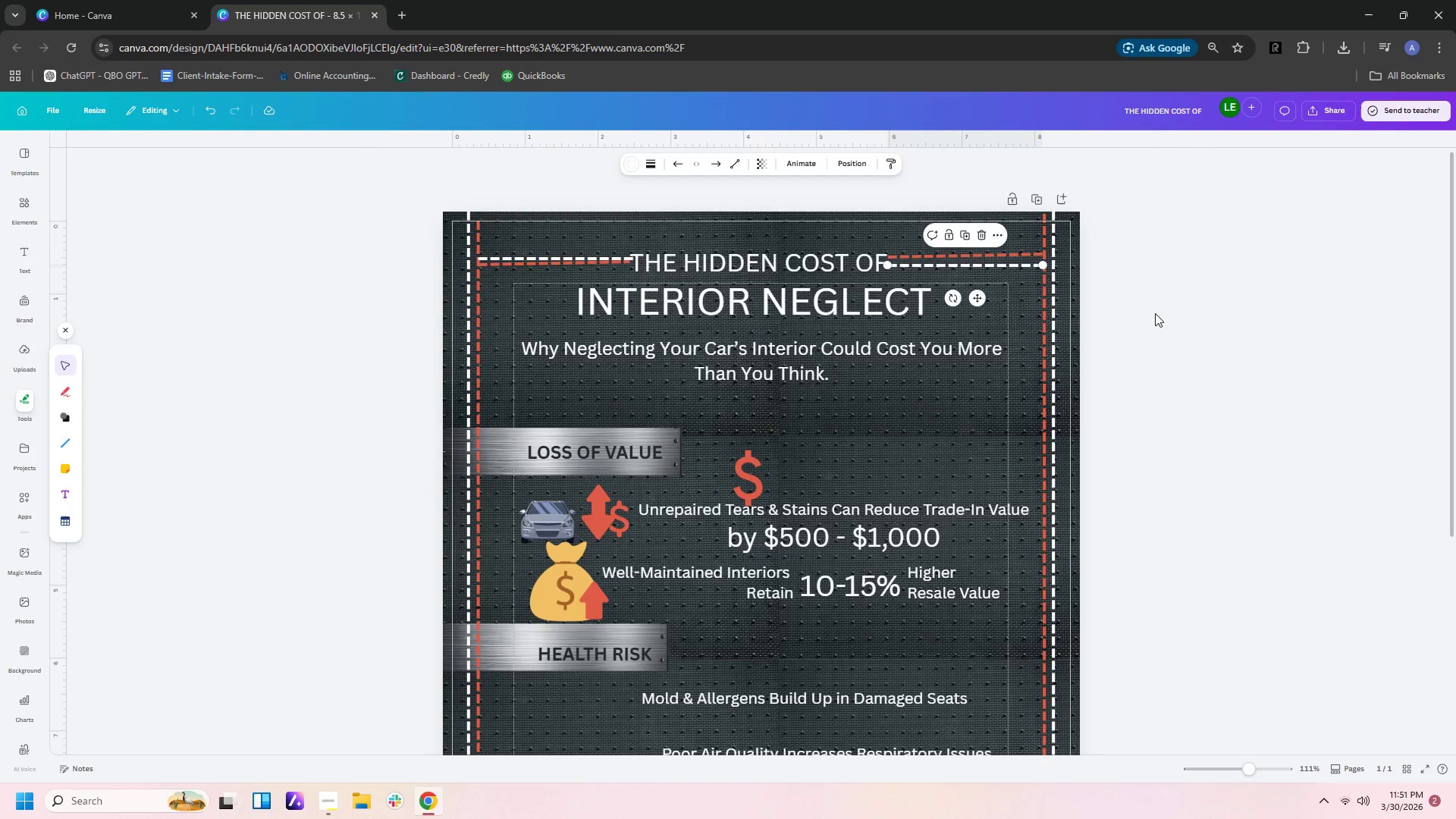 
left_click([1155, 313])
 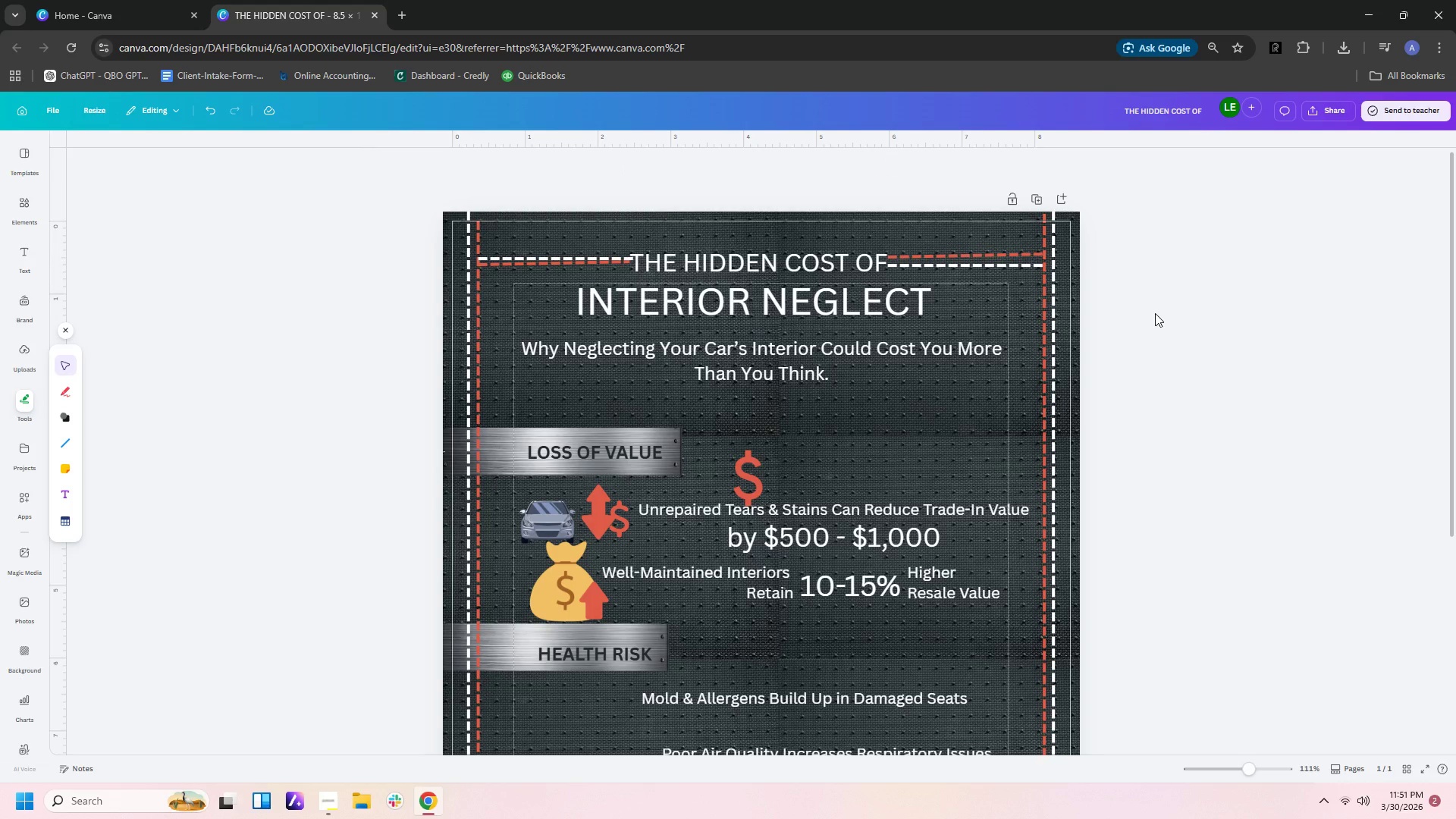 
left_click([764, 304])
 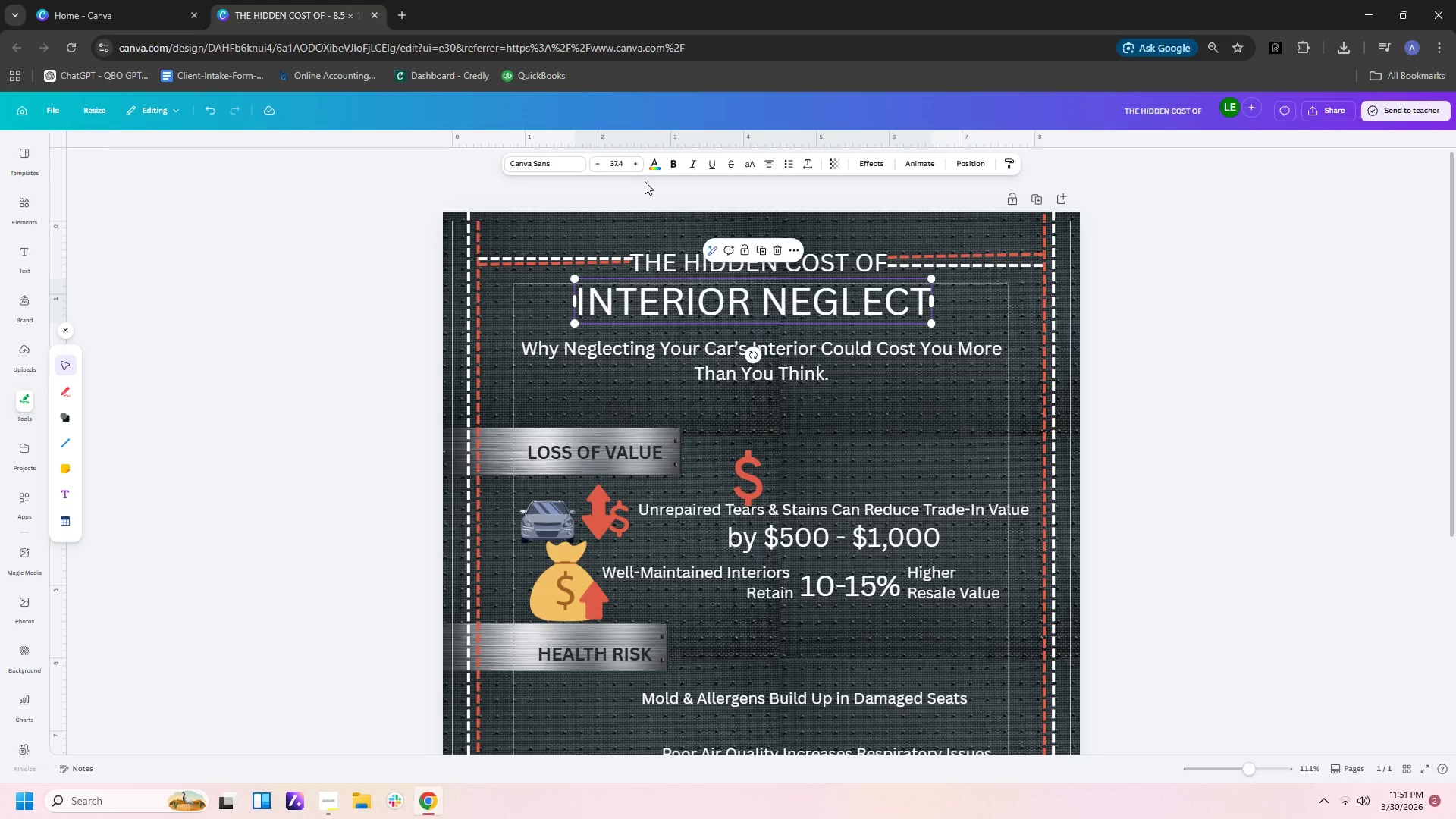 
left_click([674, 165])
 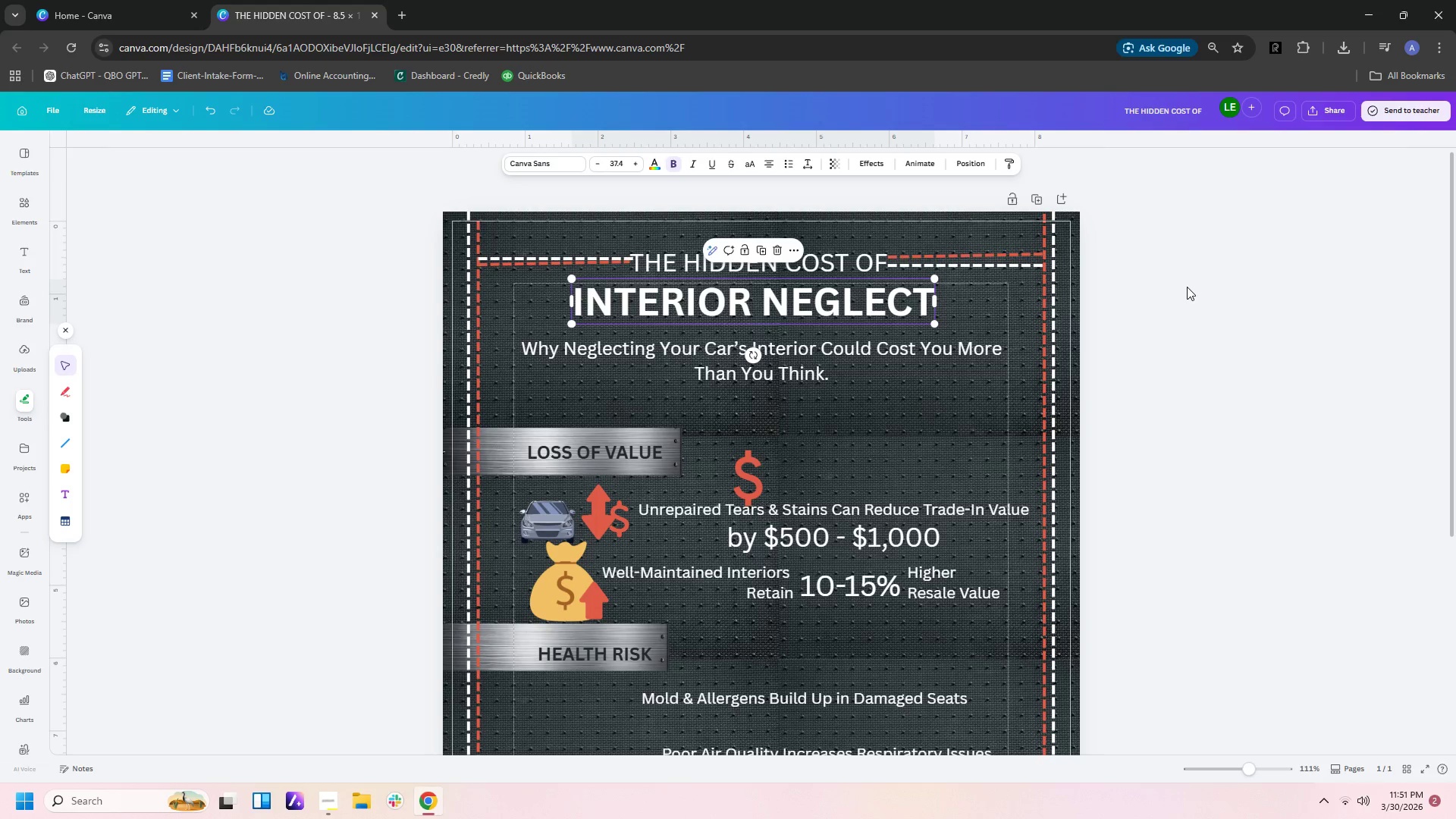 
left_click([1206, 294])
 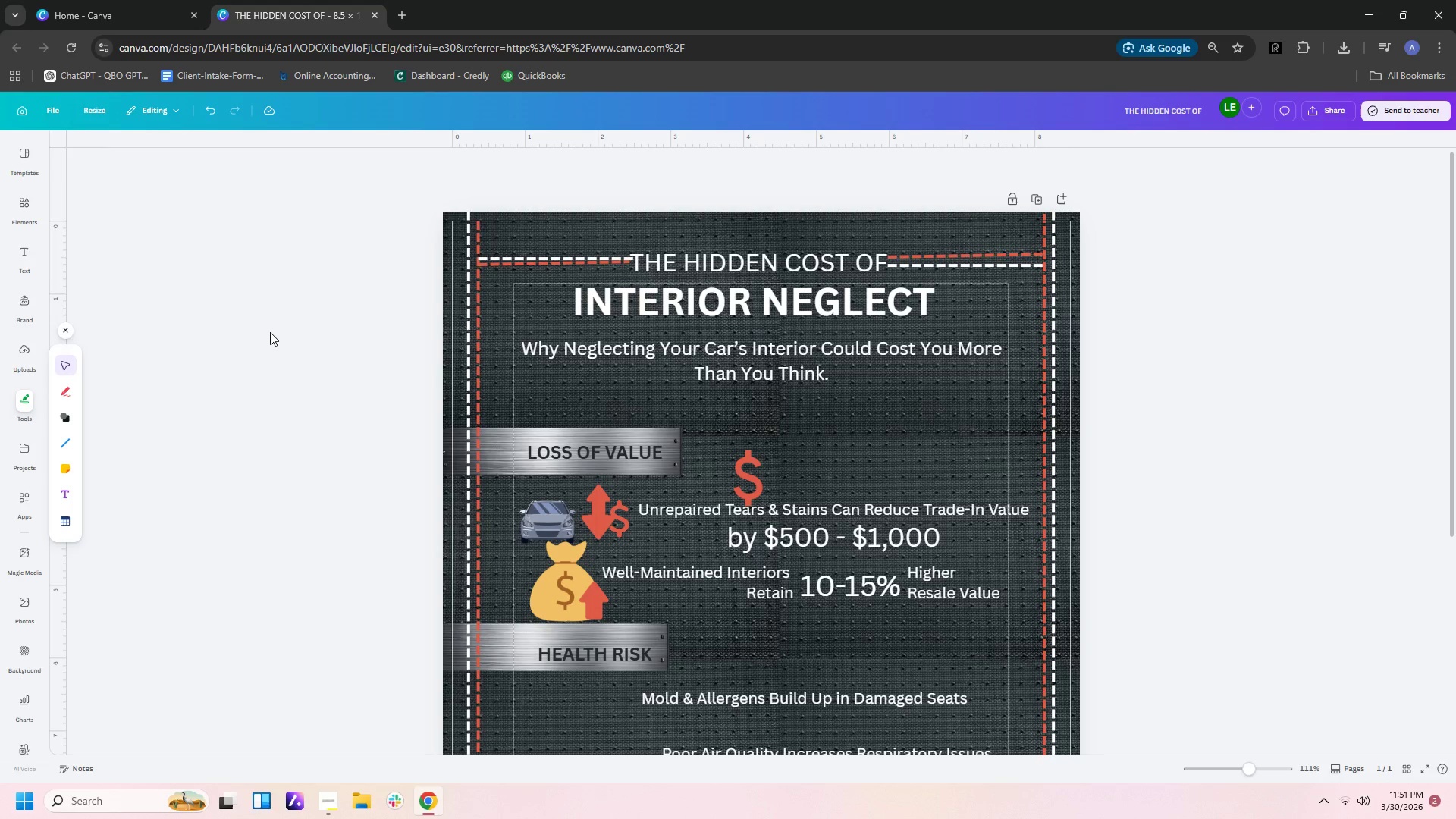 
left_click([19, 206])
 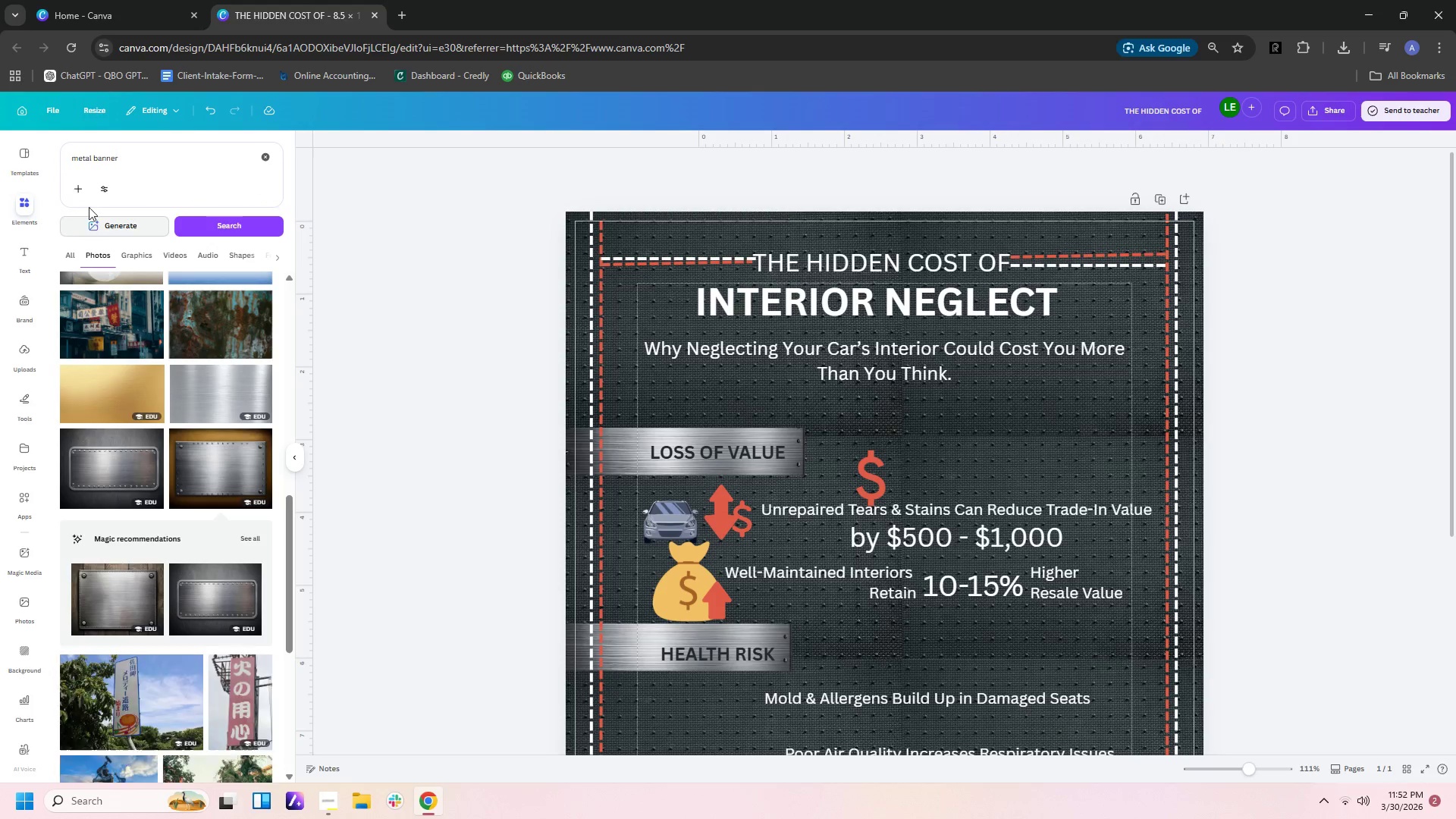 
left_click_drag(start_coordinate=[155, 167], to_coordinate=[0, 158])
 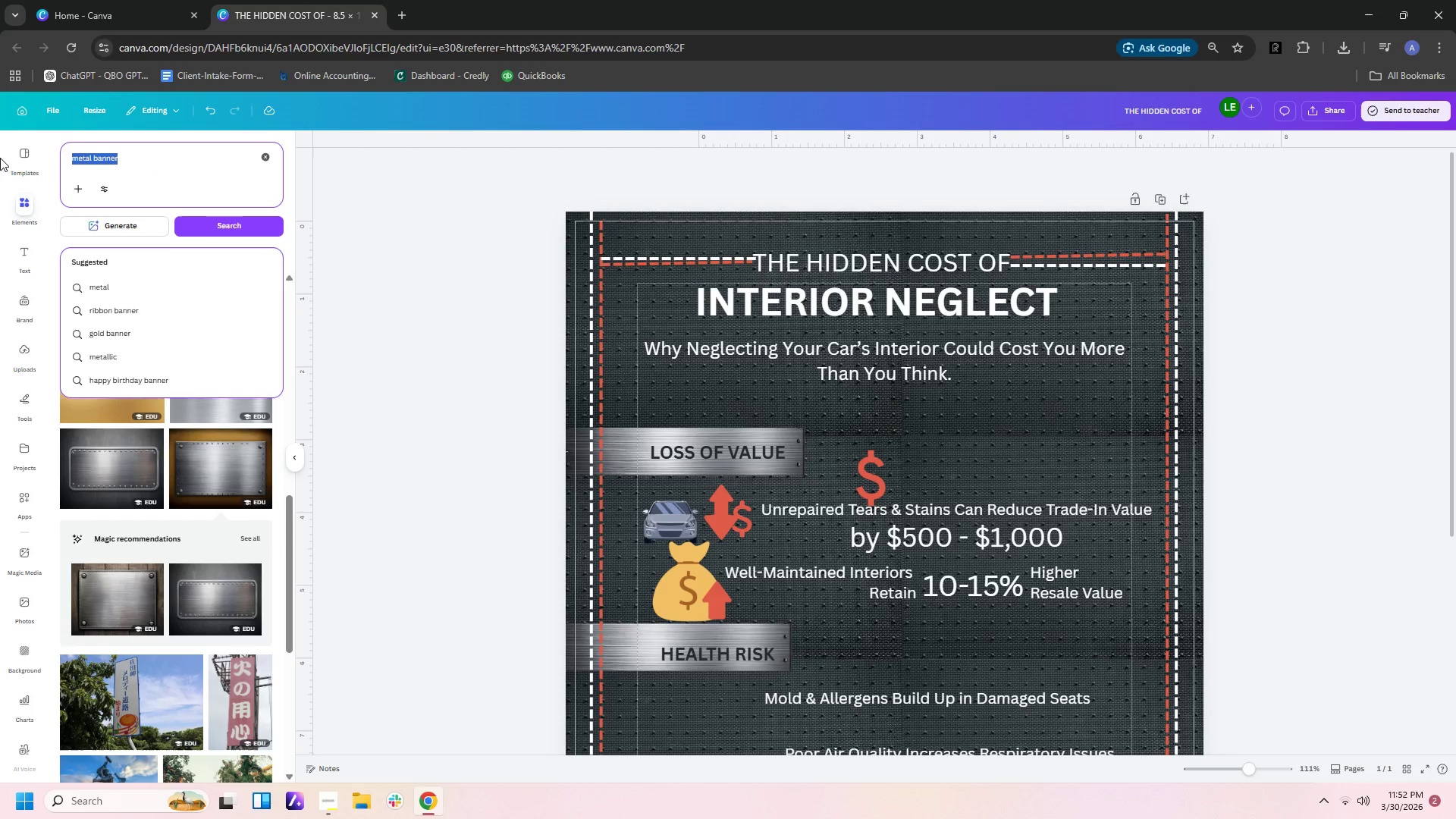 
type(line)
 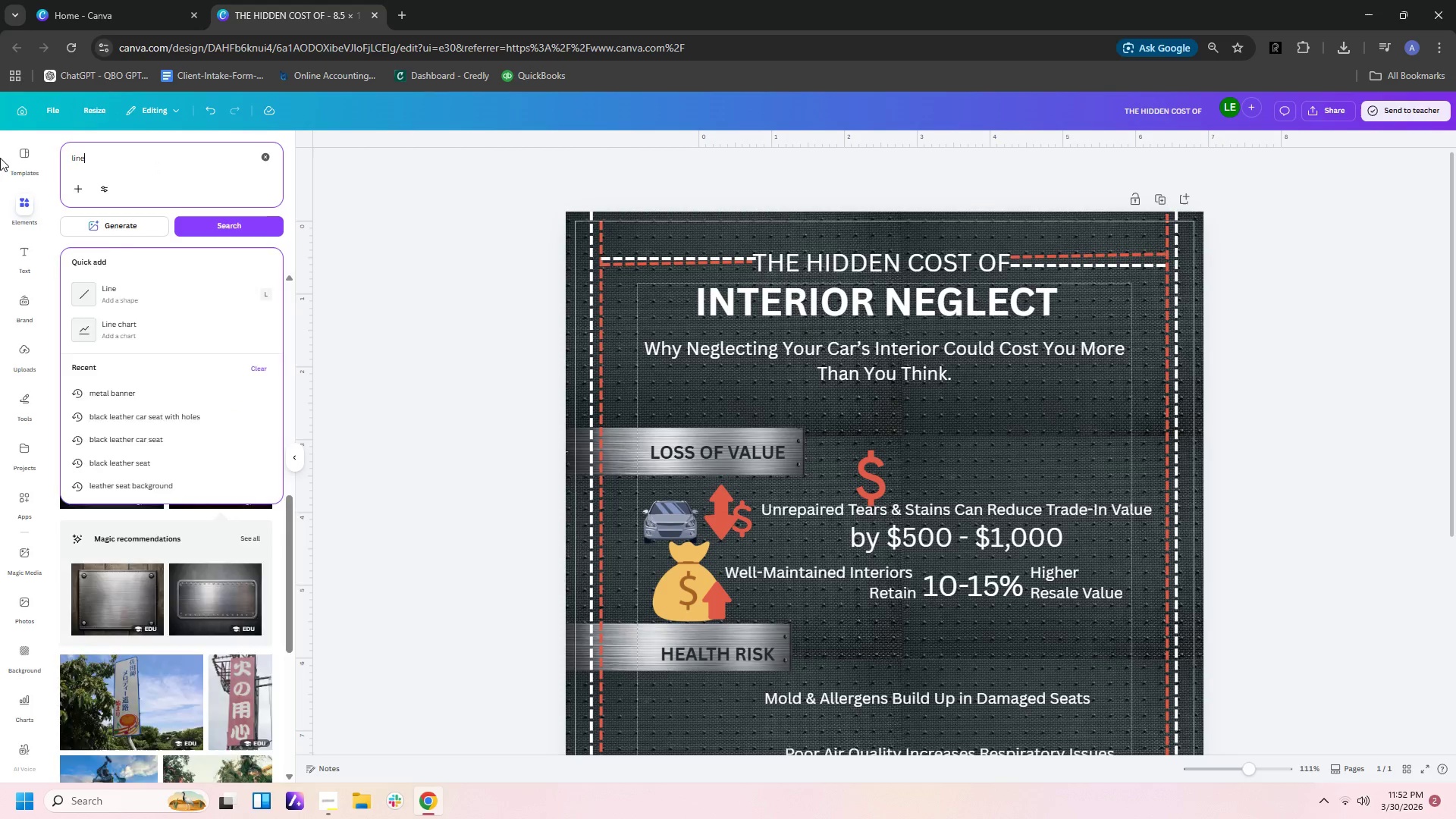 
key(Enter)
 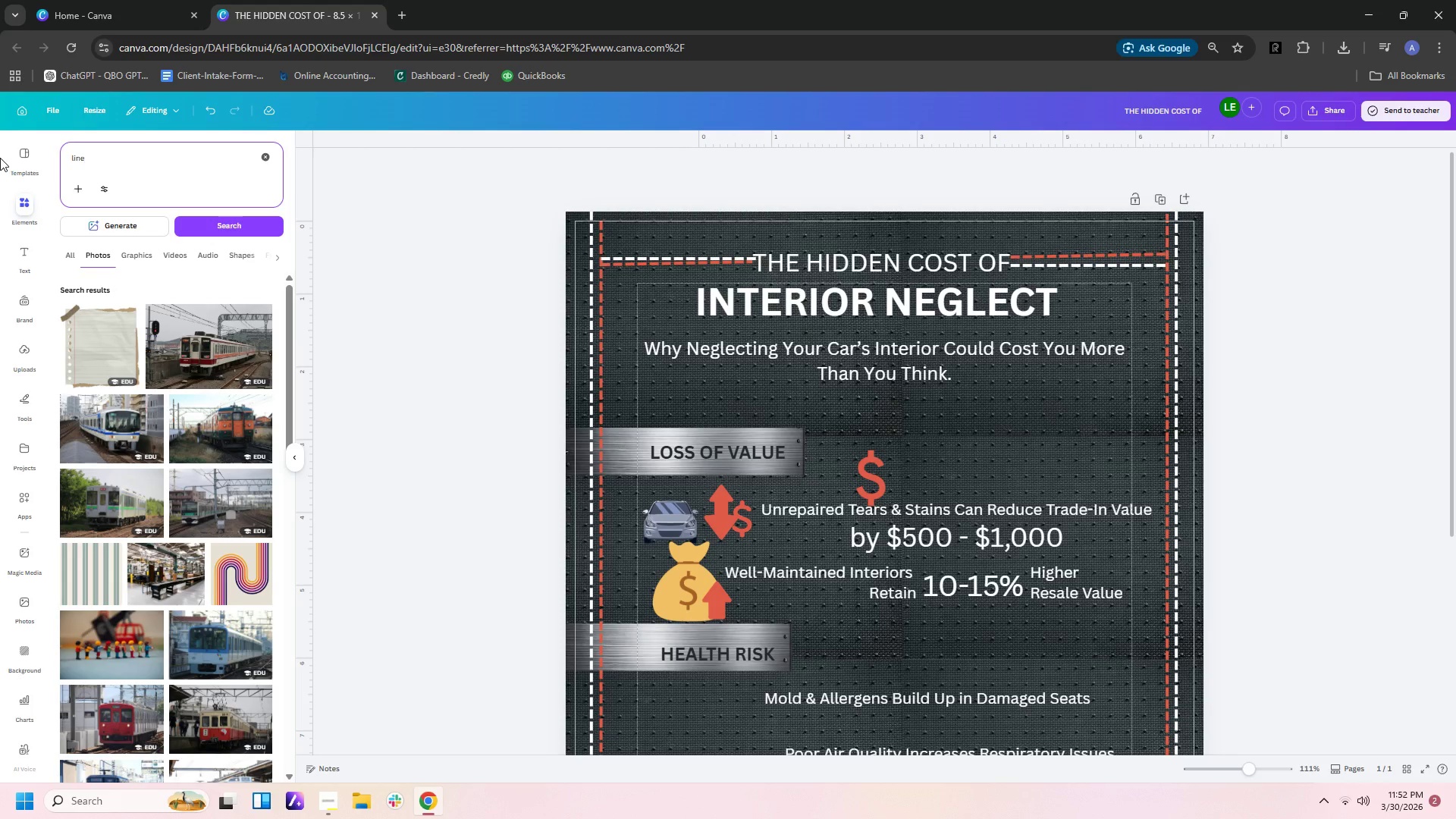 
wait(13.89)
 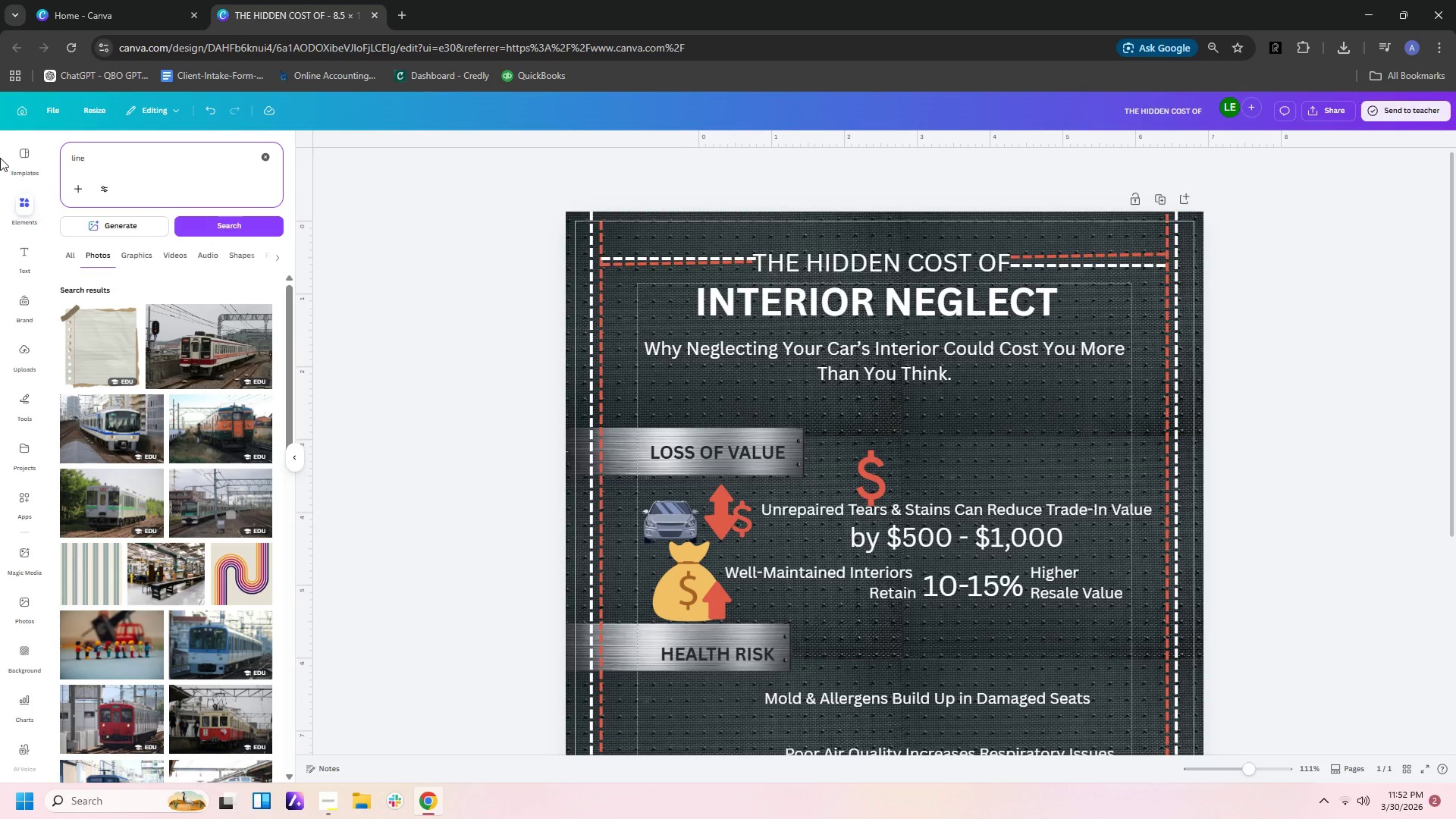 
left_click([328, 803])